 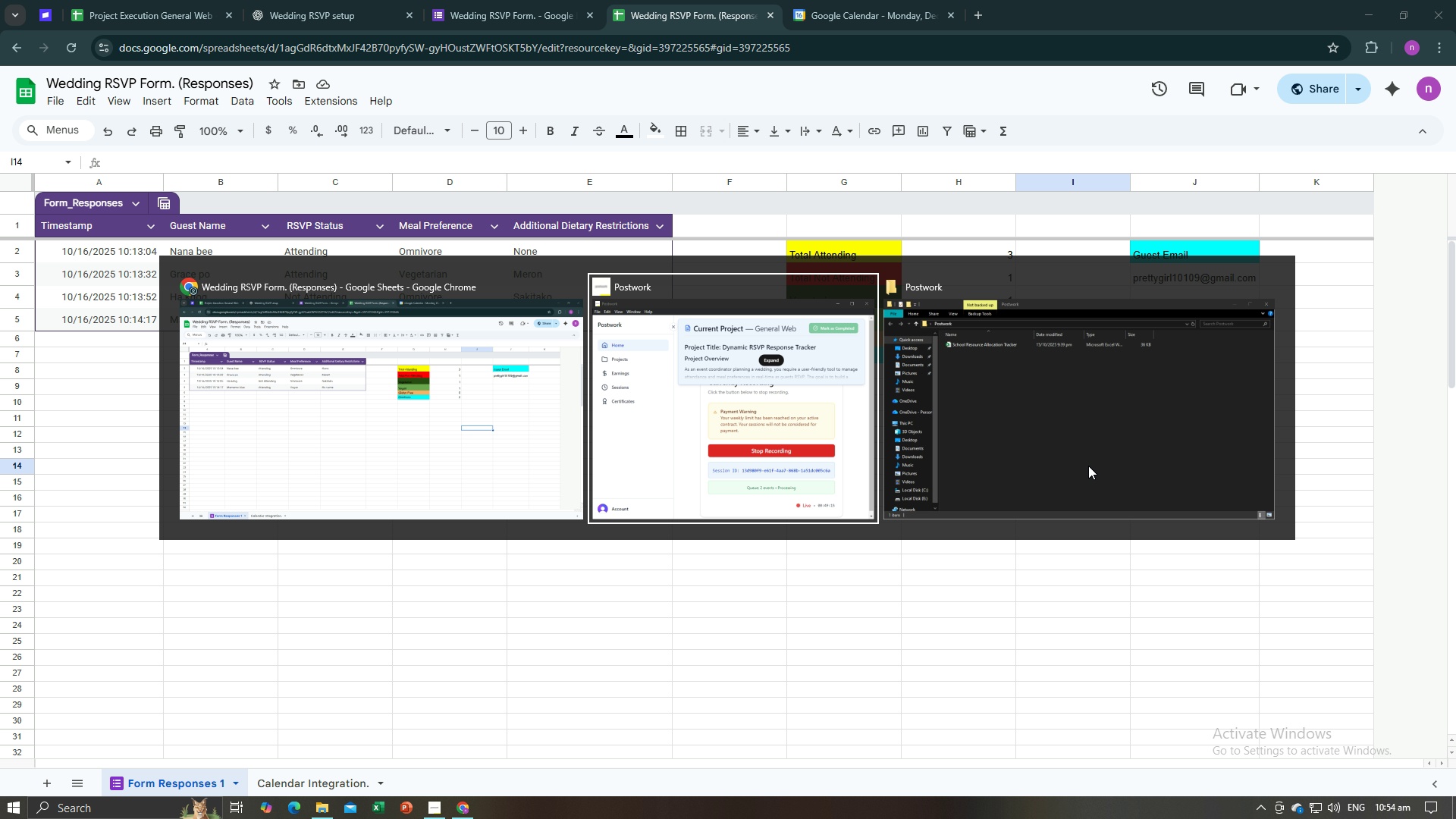 
key(Alt+Tab)
 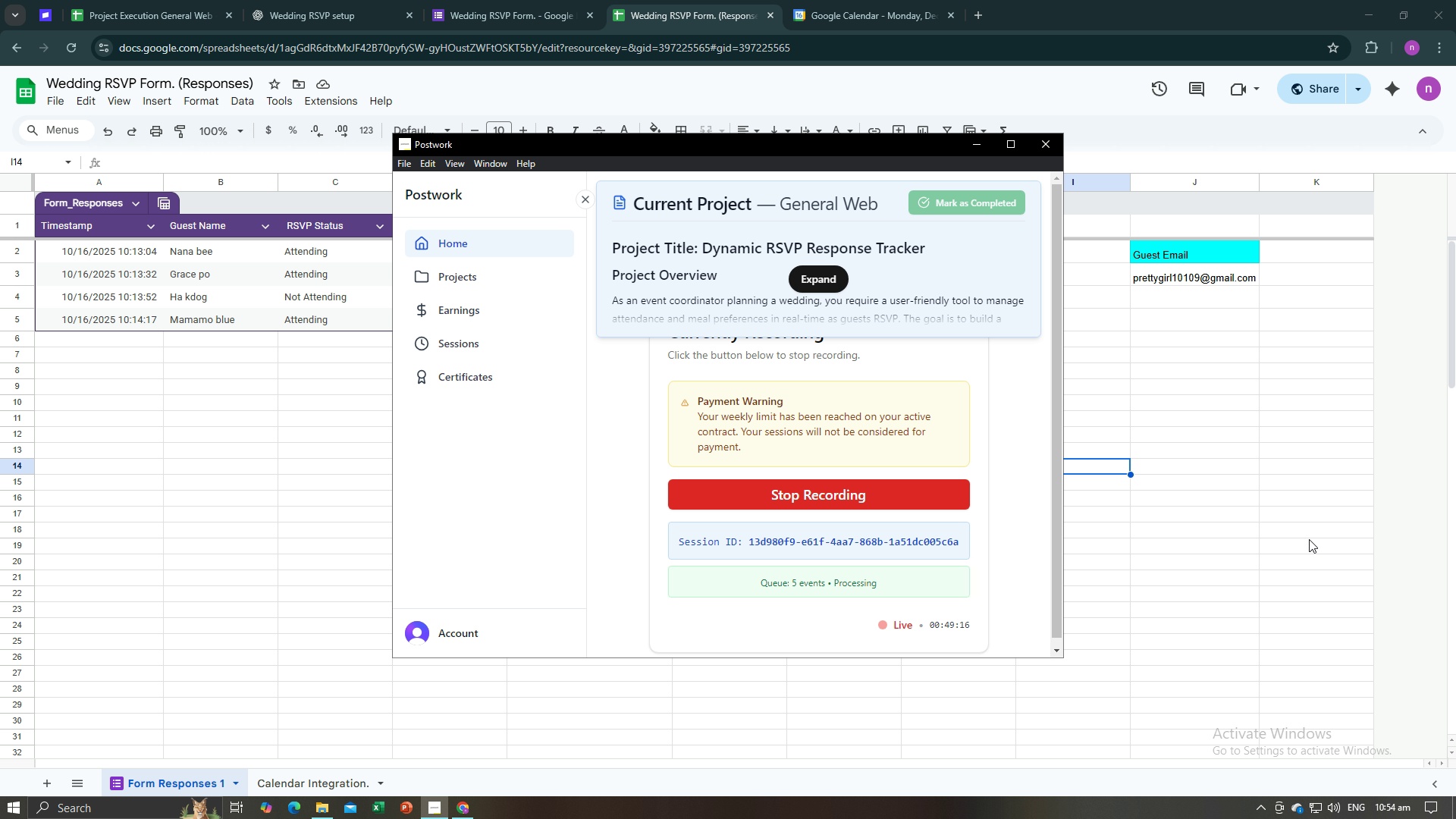 
left_click([1219, 532])
 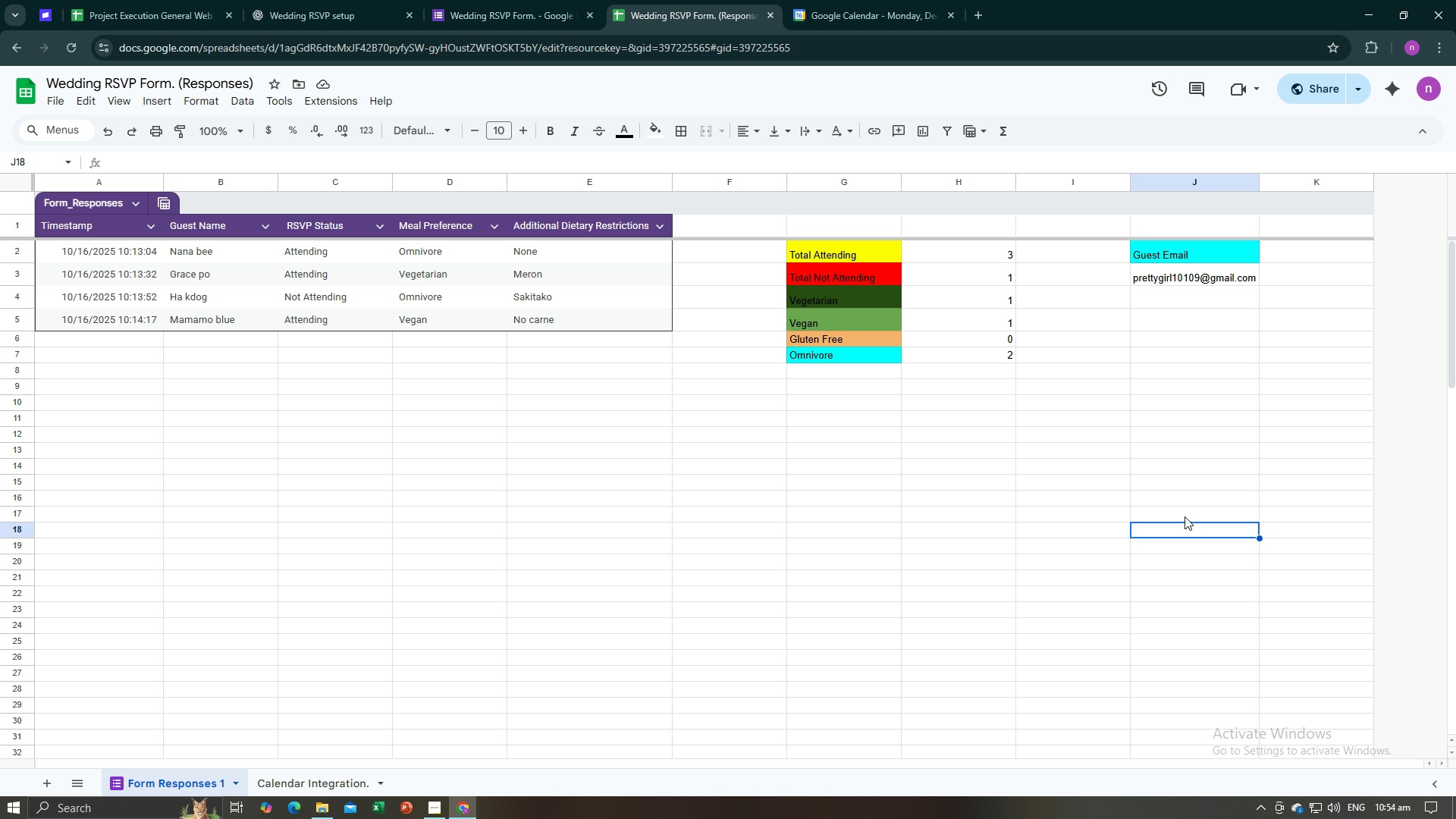 
key(Alt+AltLeft)
 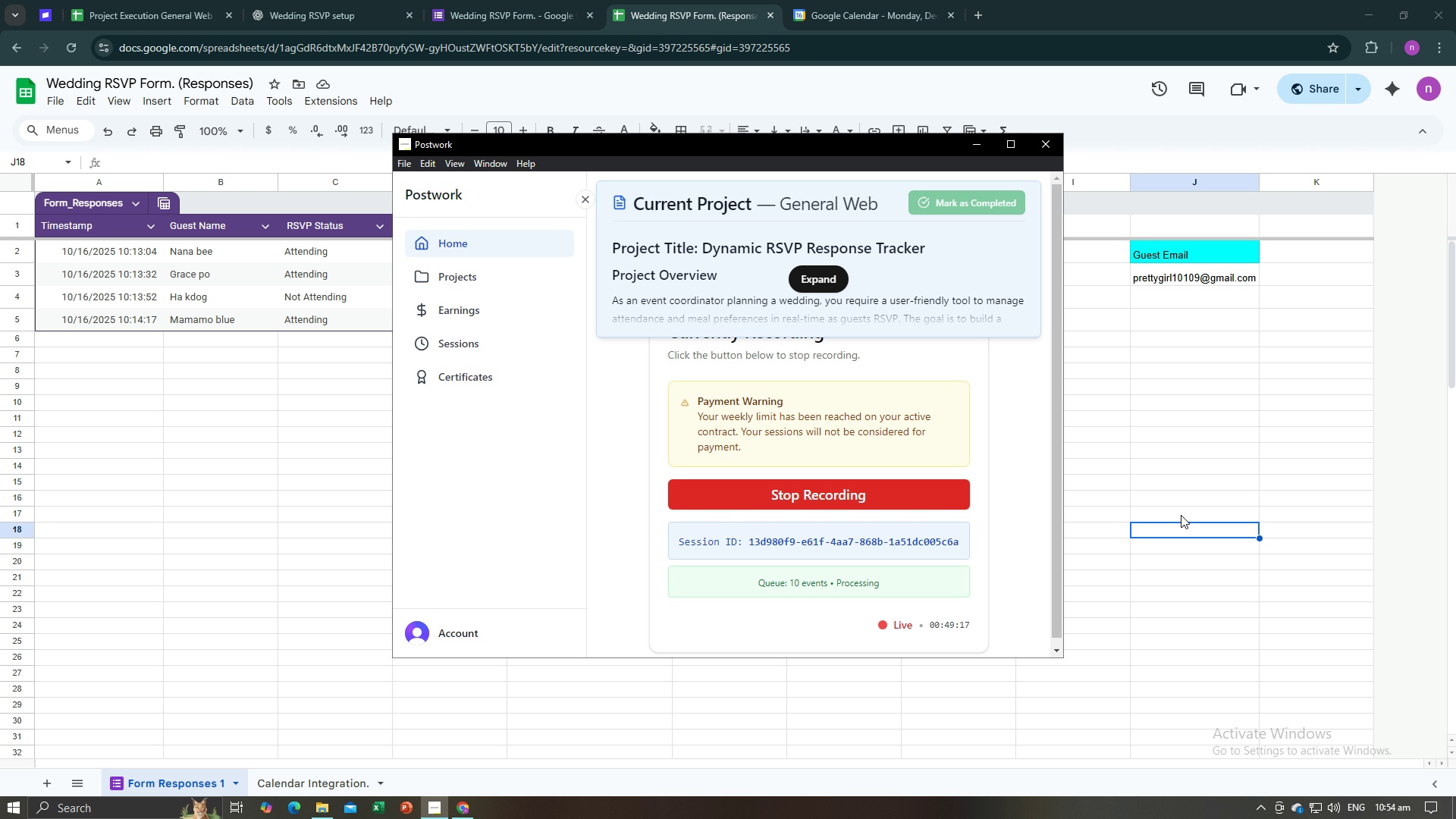 
key(Alt+Tab)